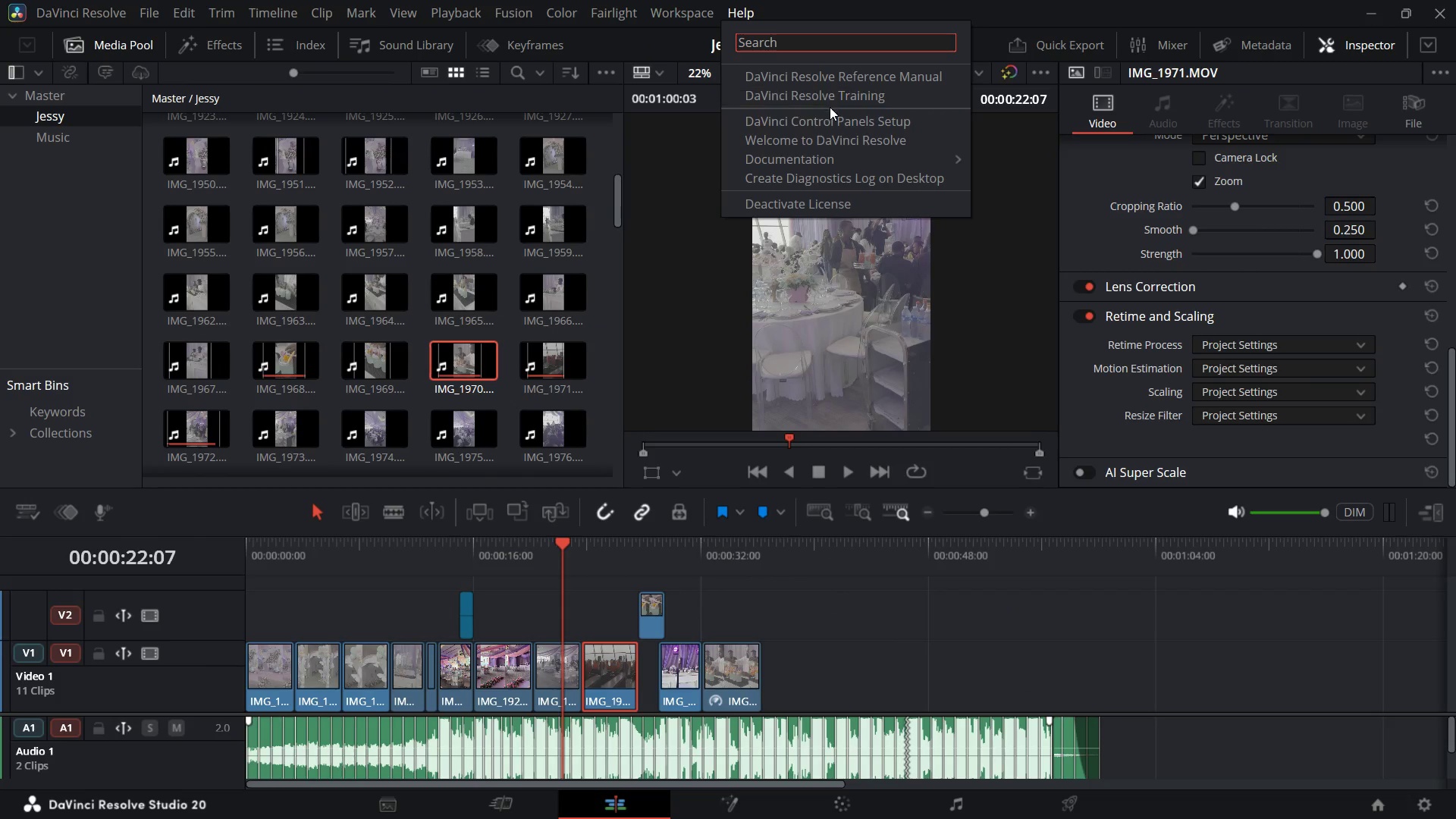 
mouse_move([866, 161])
 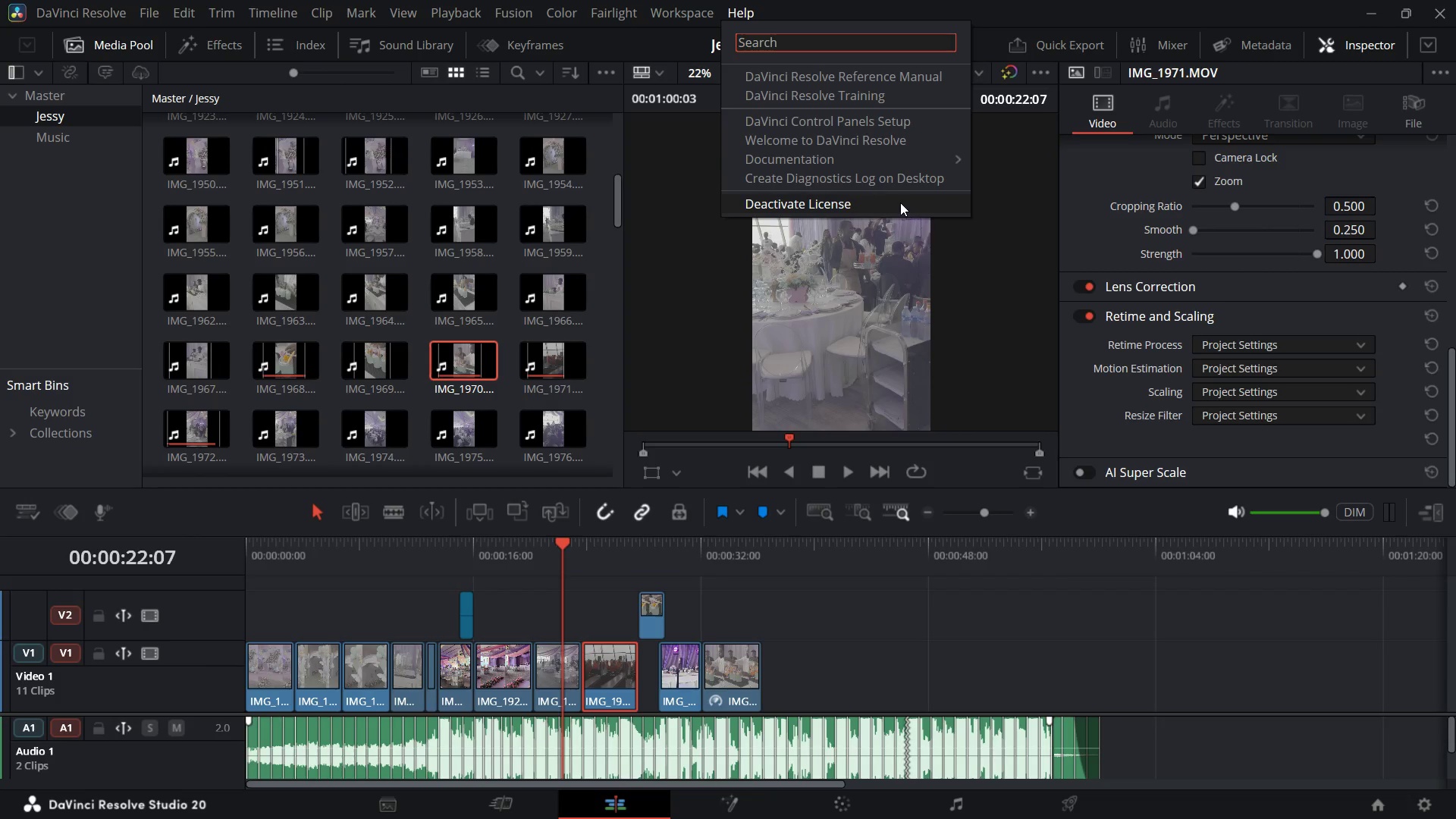 
mouse_move([898, 155])
 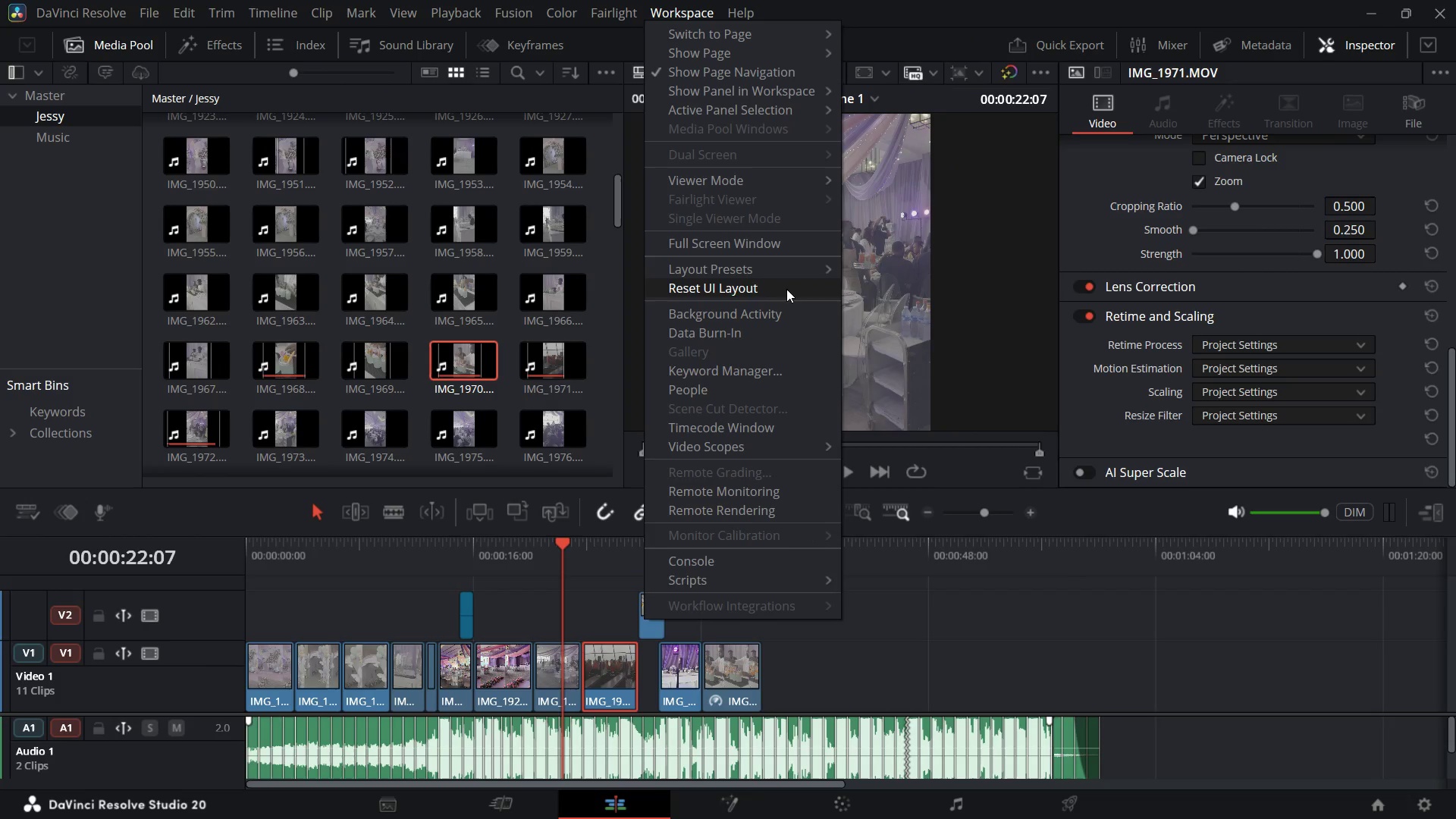 
wait(7.14)
 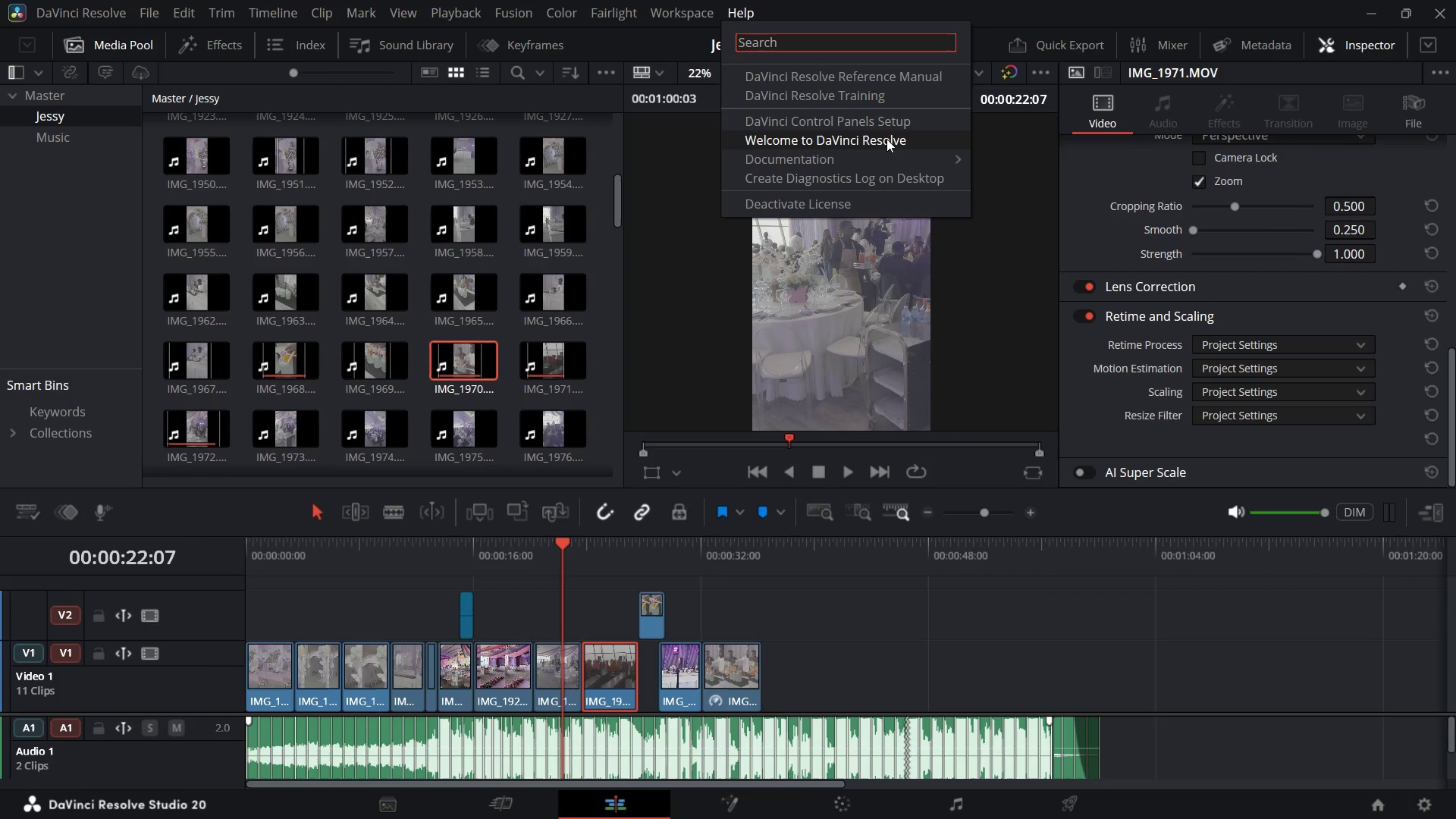 
mouse_move([623, 30])
 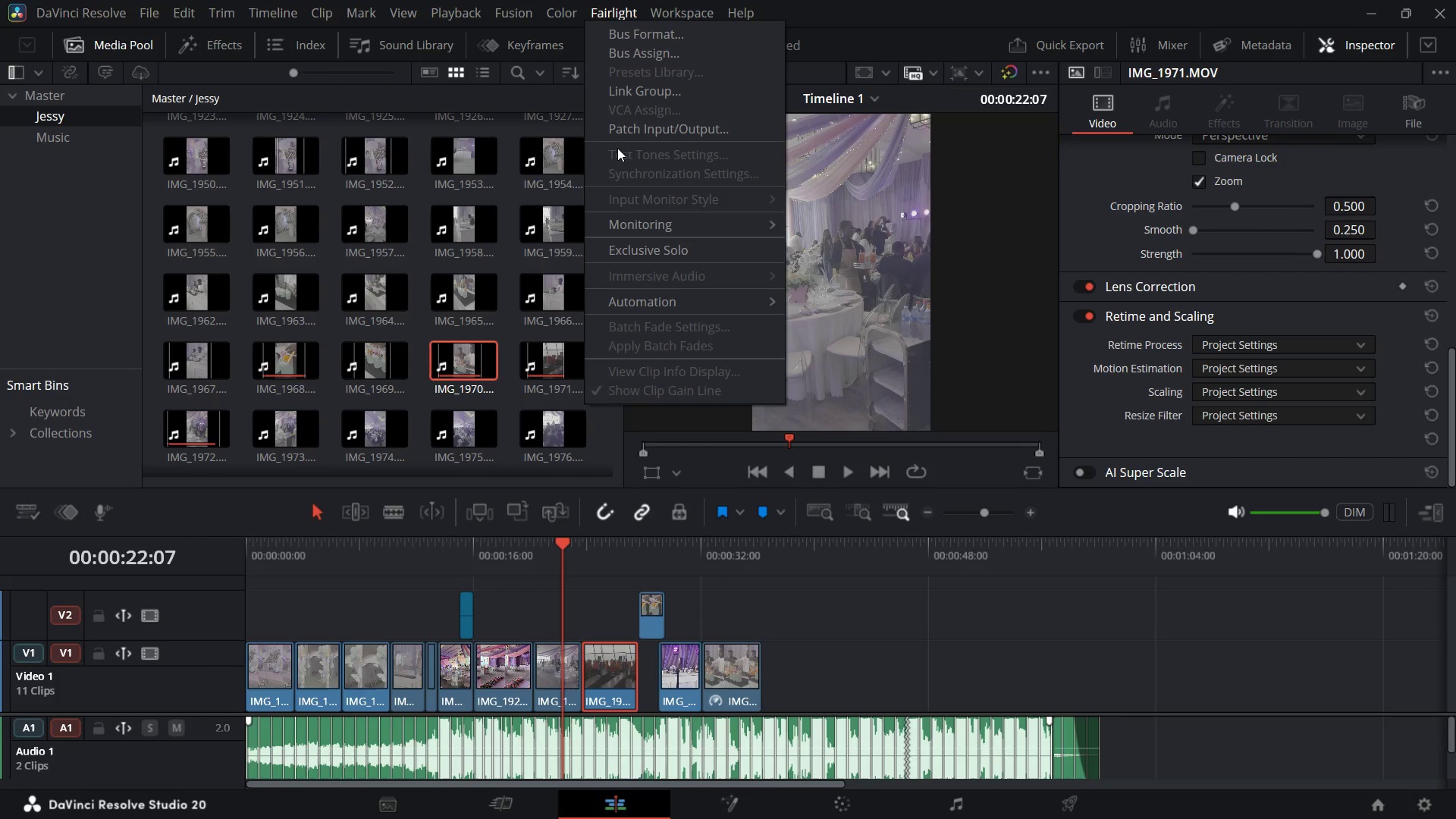 
left_click([551, 2])
 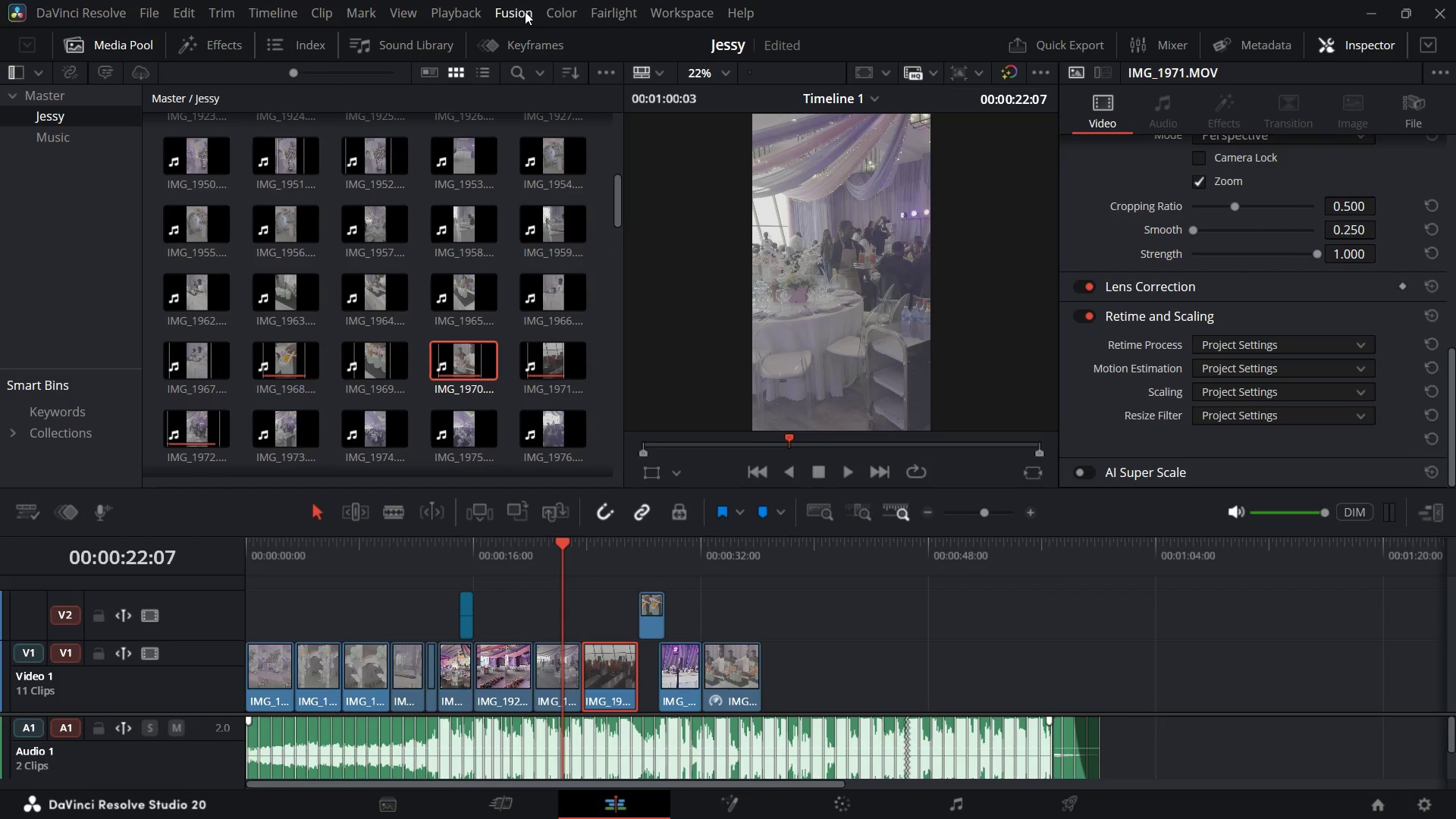 
left_click([523, 11])
 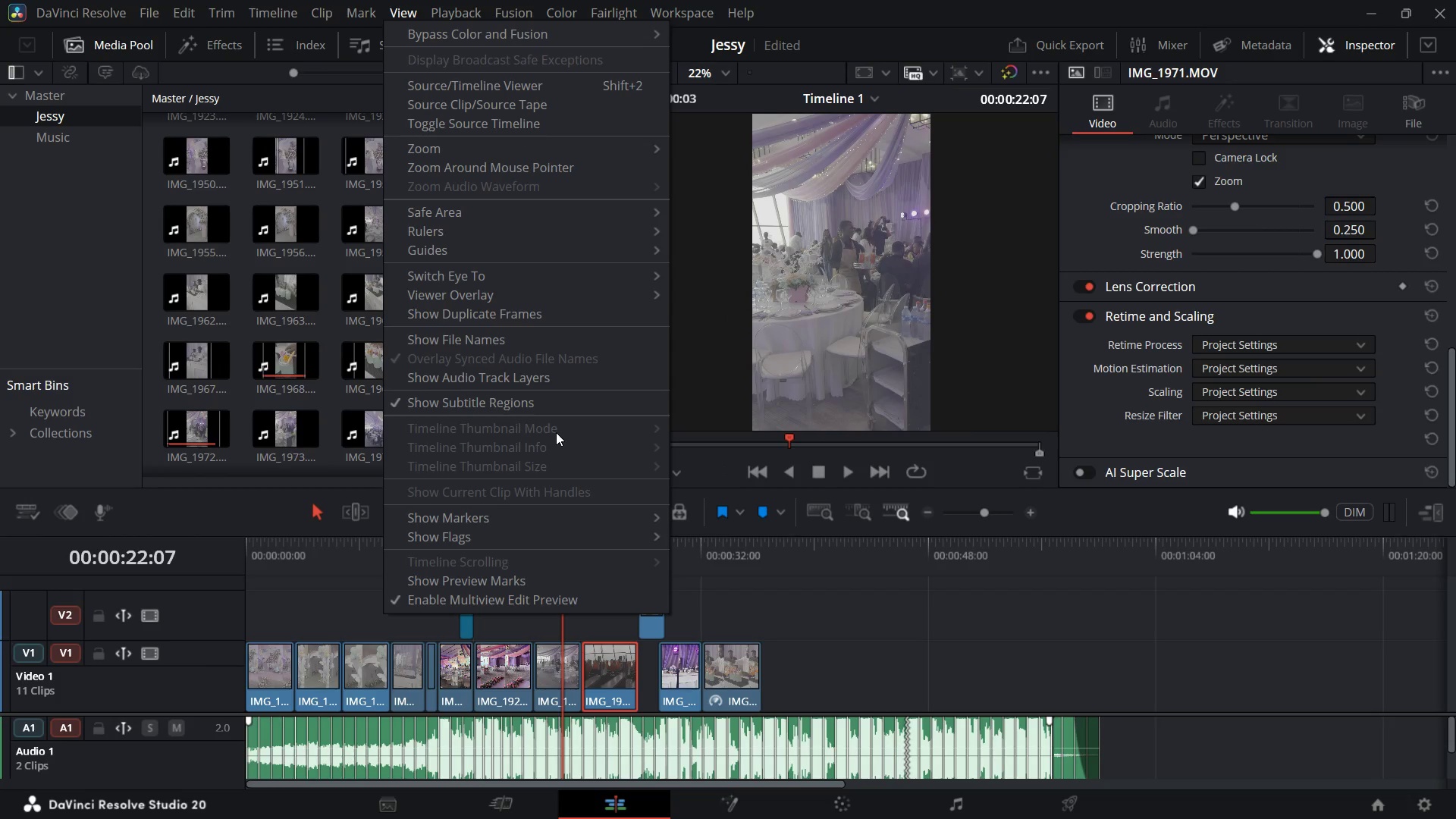 
left_click([717, 595])
 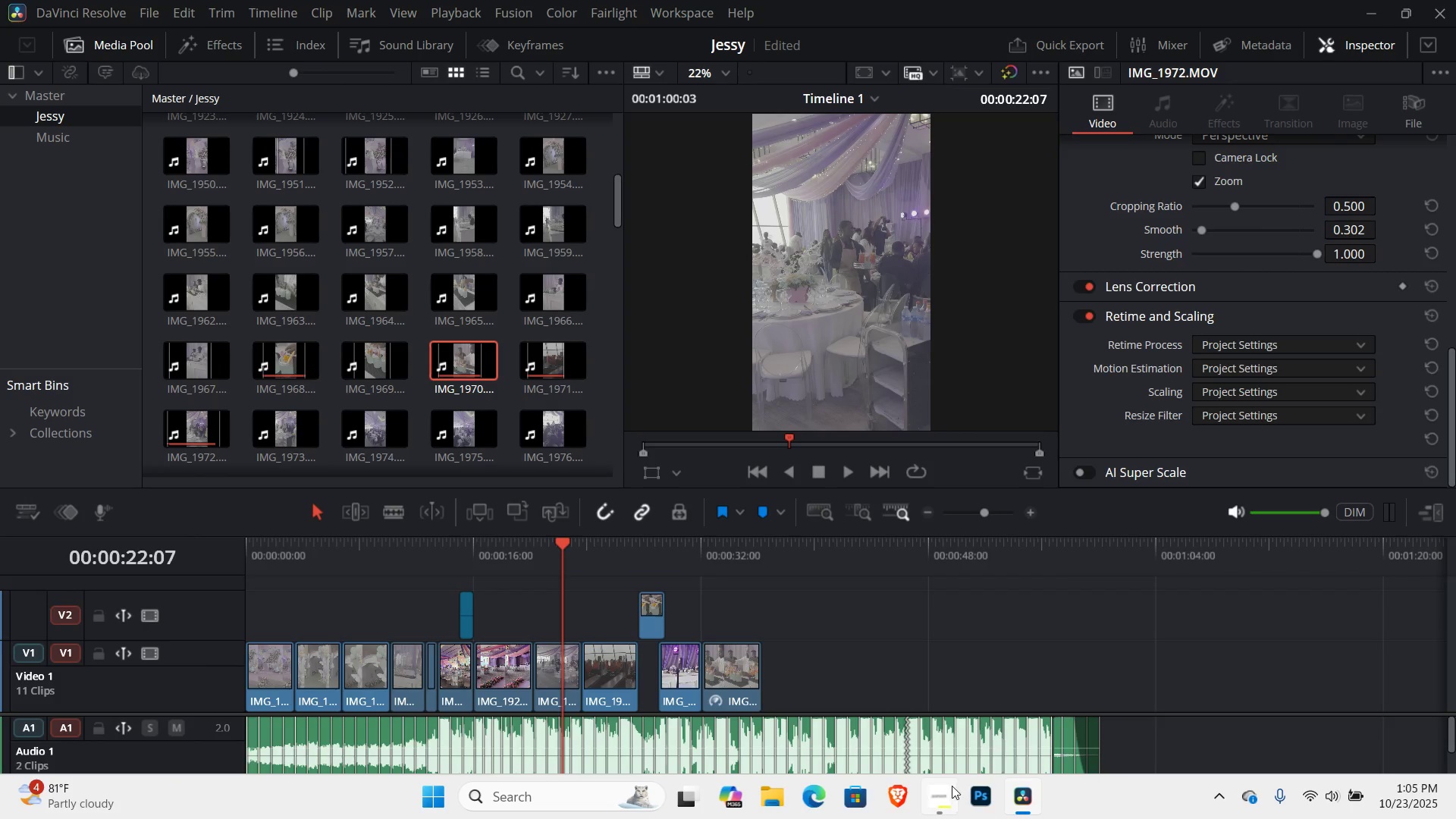 
left_click([946, 791])